 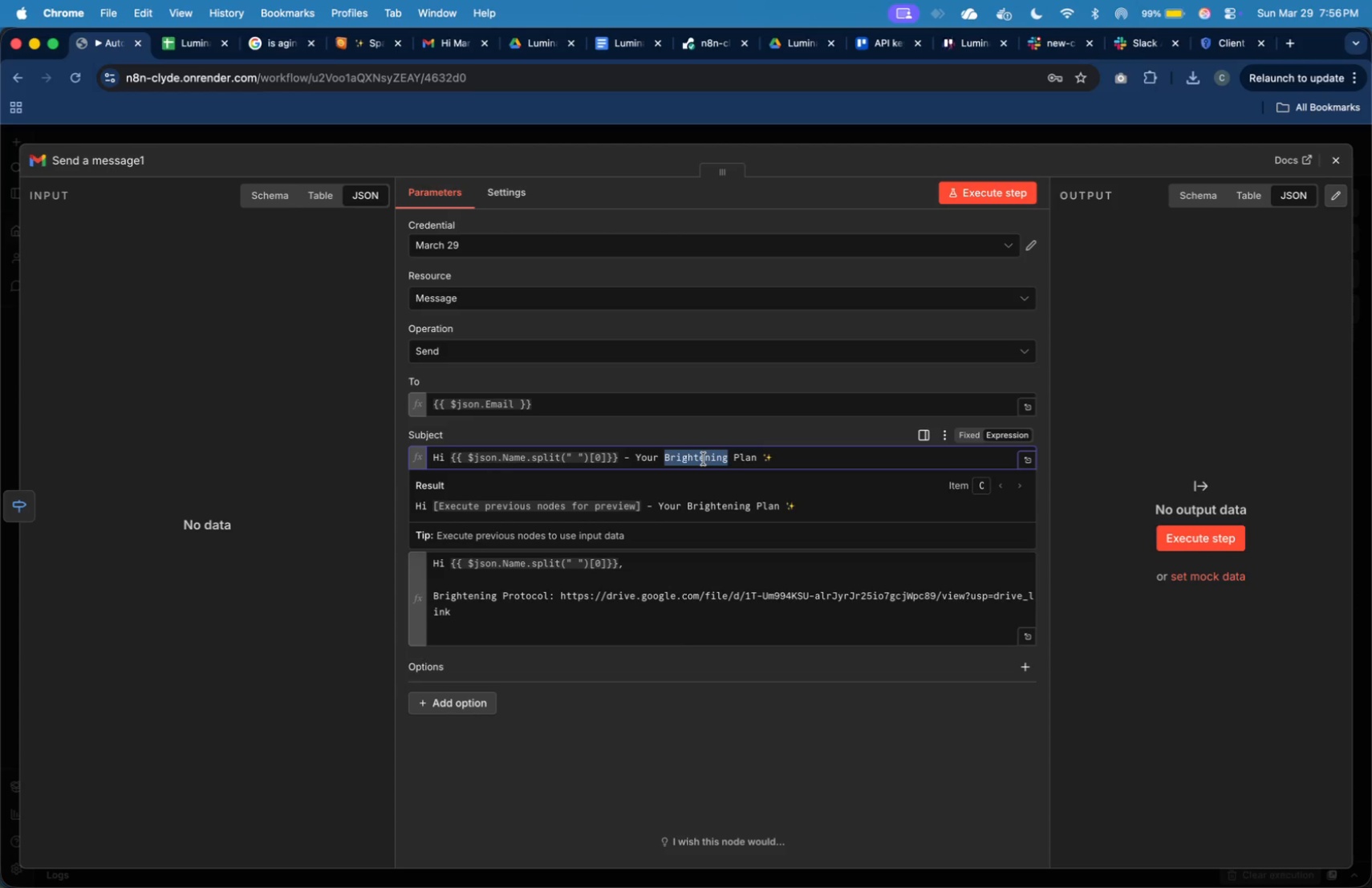 
type(Collagen Support)
 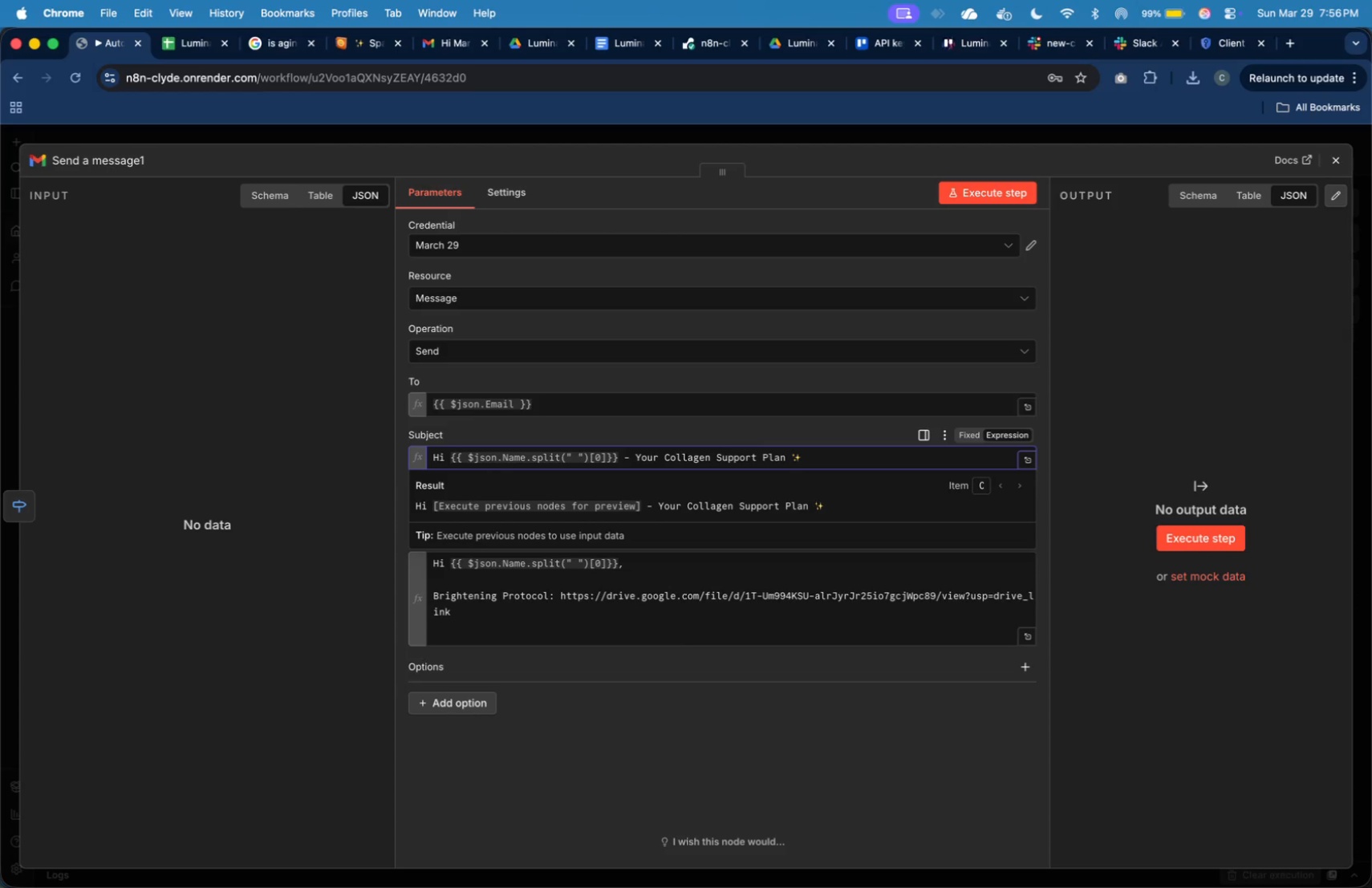 
wait(8.94)
 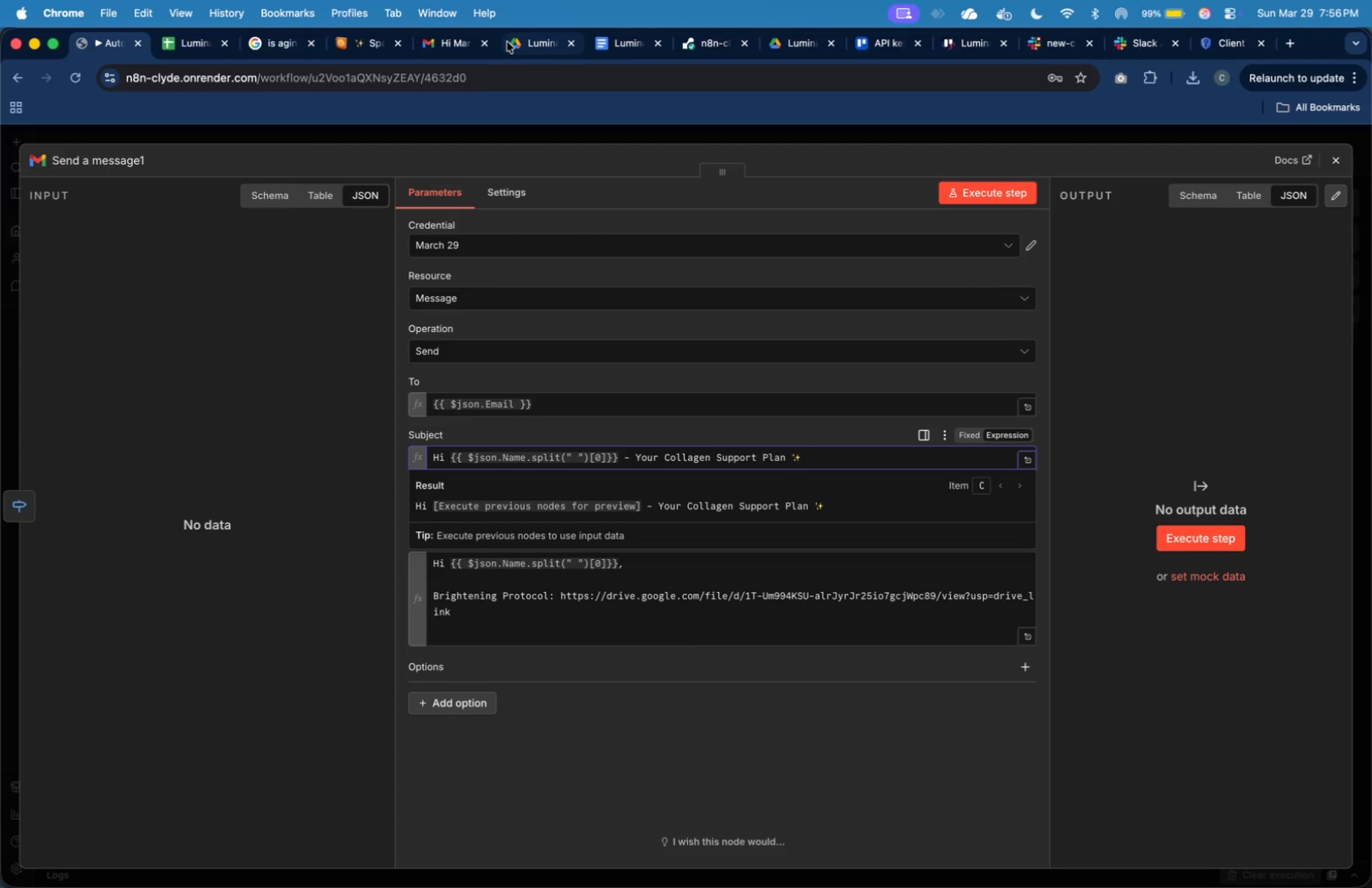 
left_click([628, 395])
 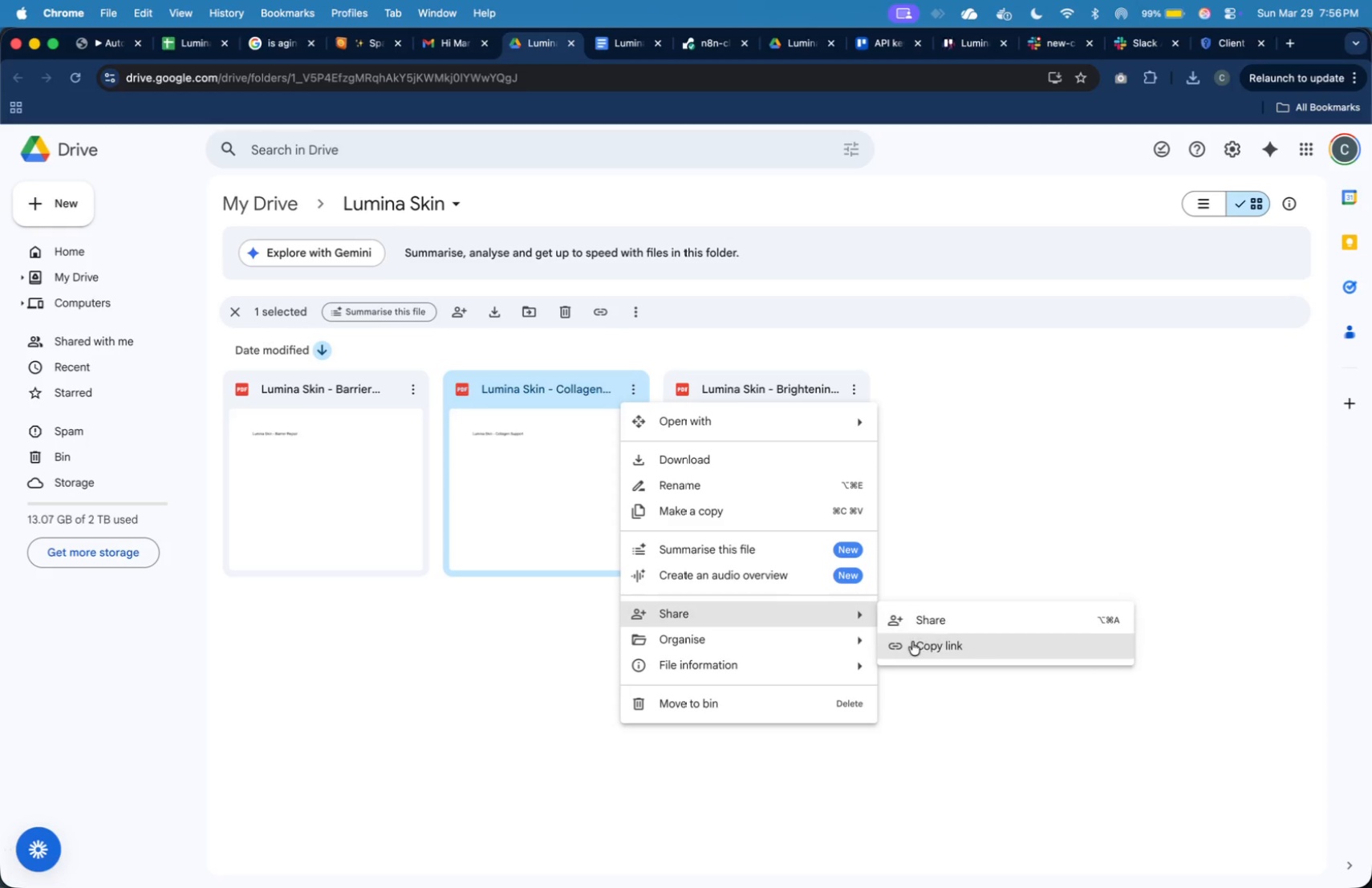 
left_click([934, 646])
 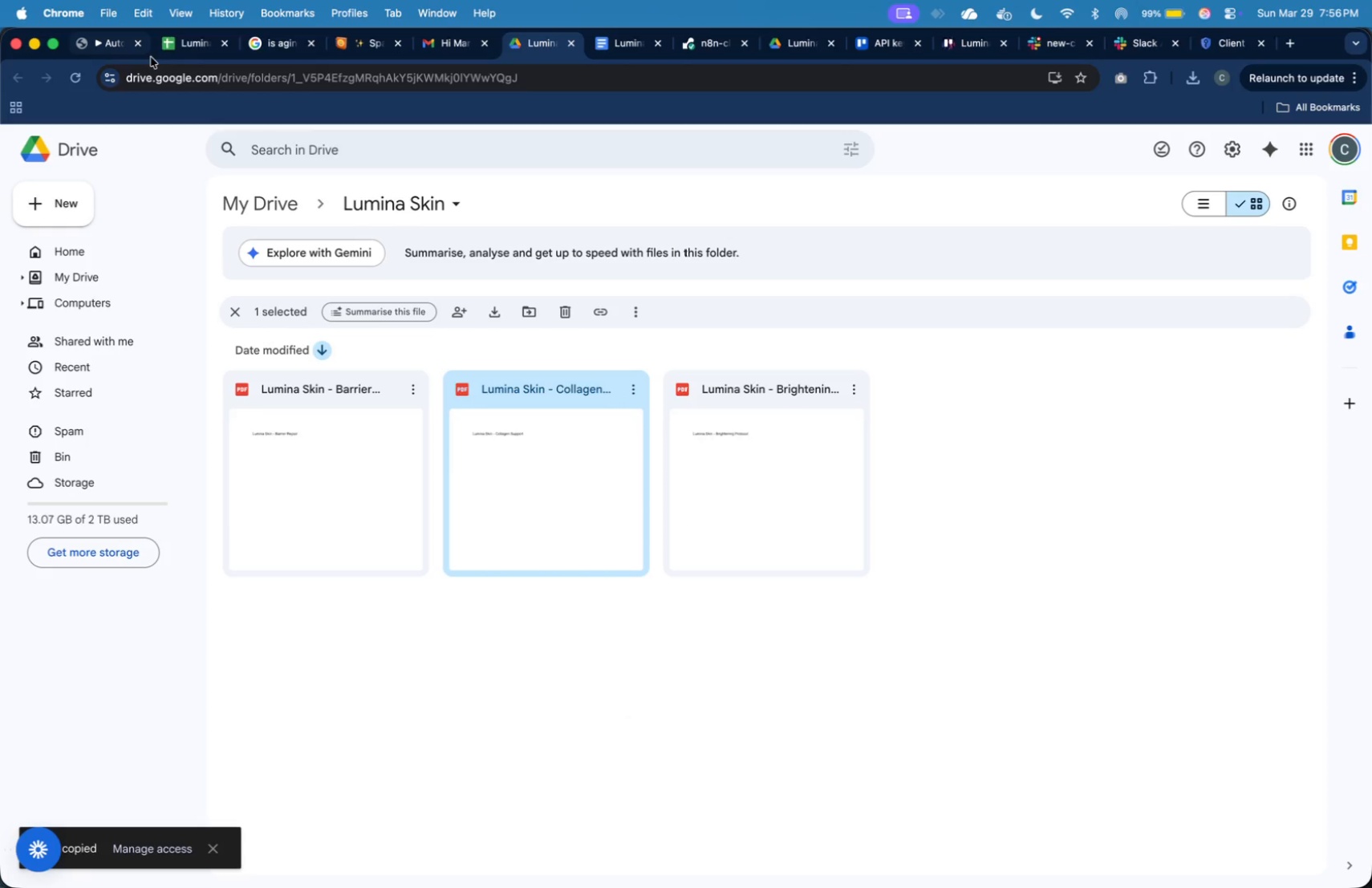 
left_click([110, 44])
 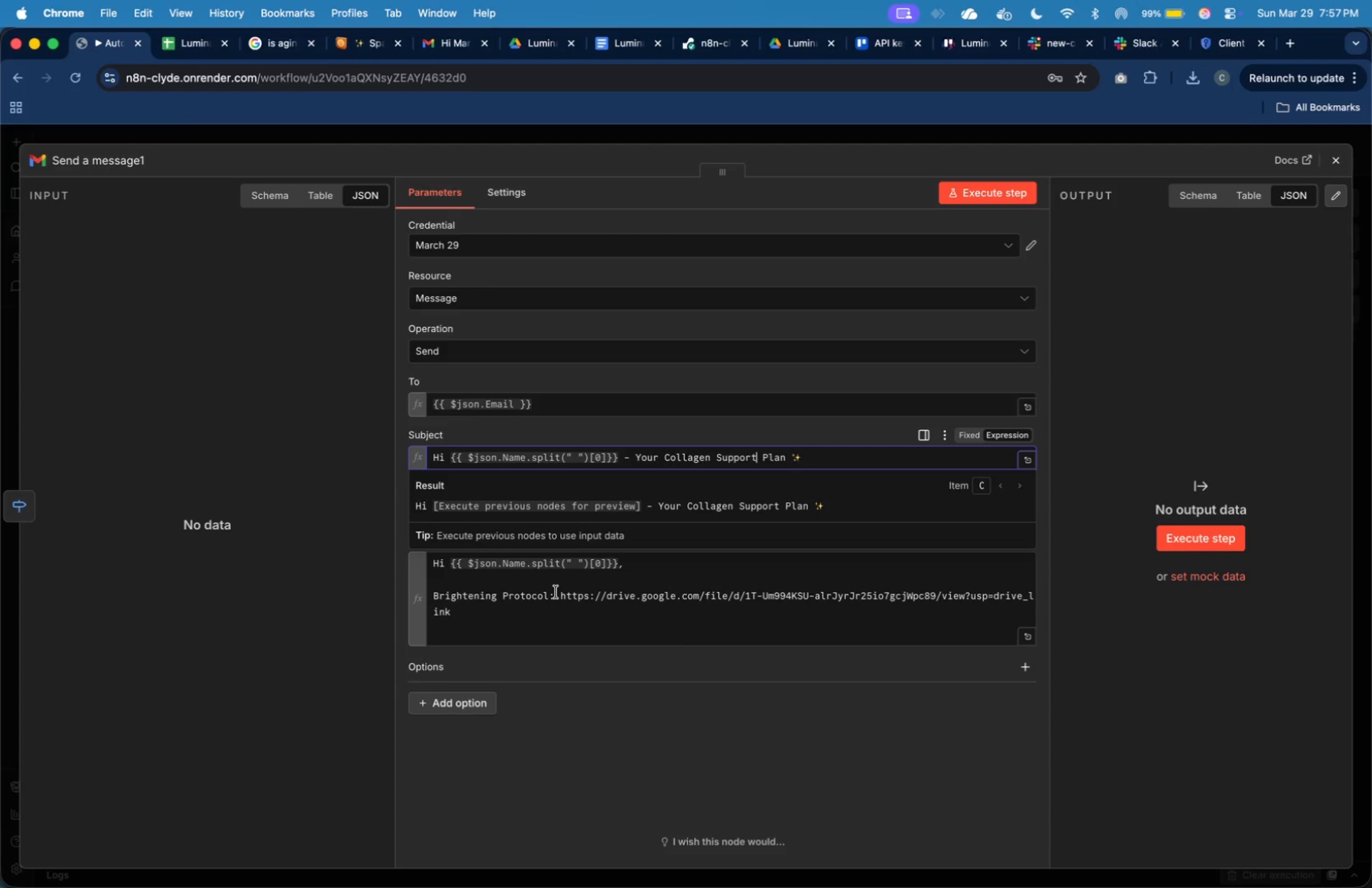 
left_click_drag(start_coordinate=[561, 595], to_coordinate=[562, 606])
 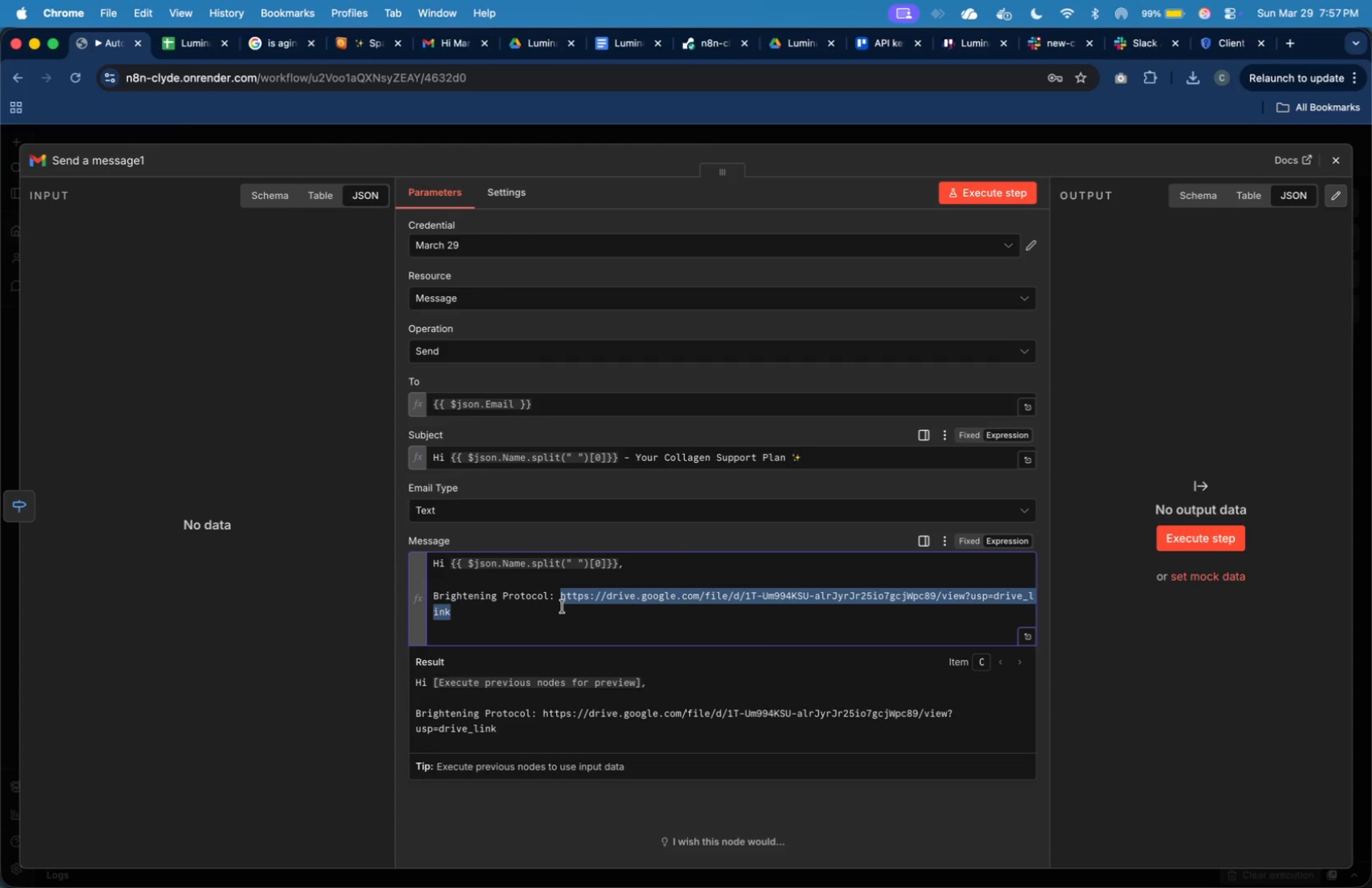 
key(Meta+V)
 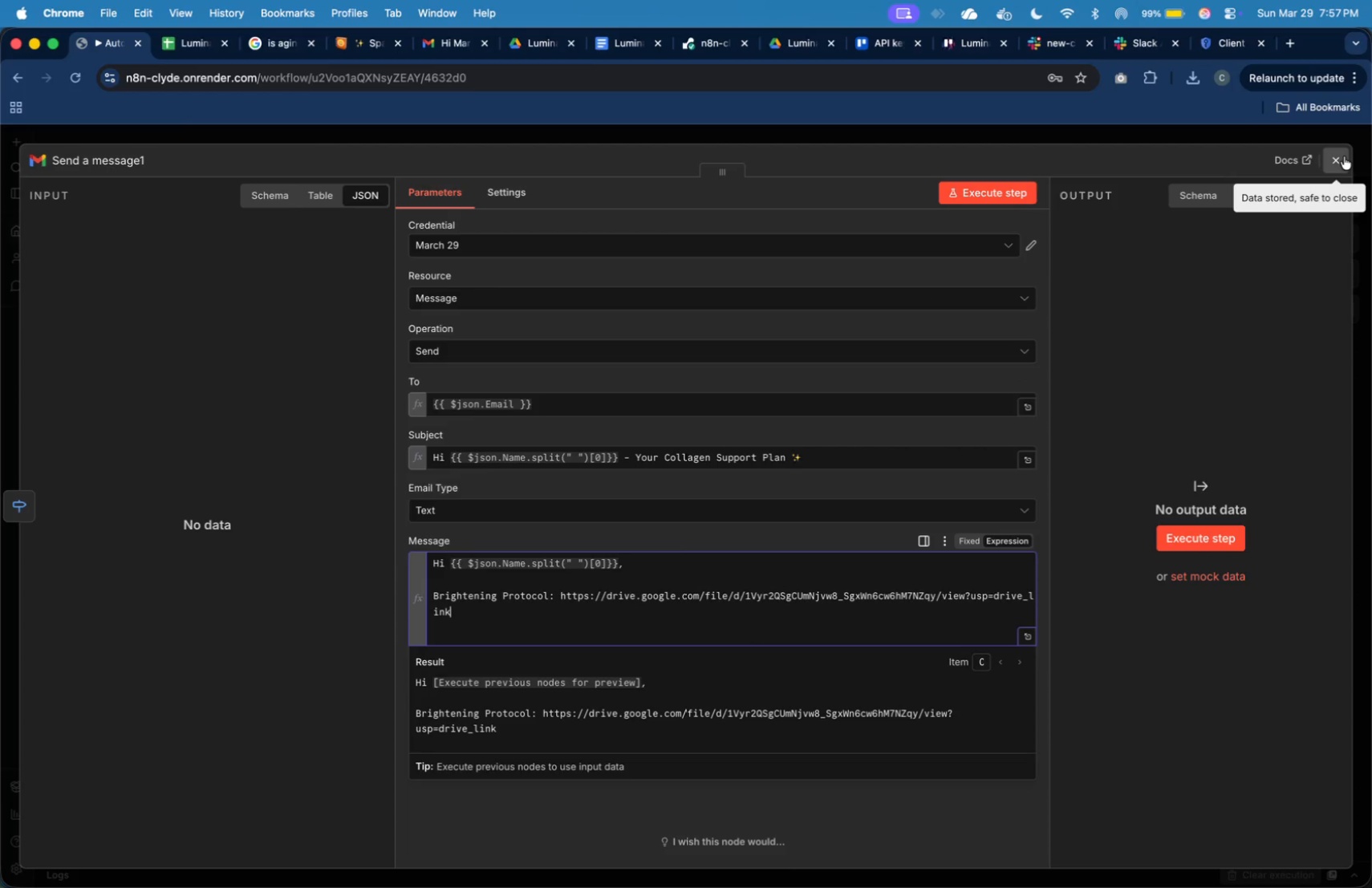 
left_click([1344, 156])
 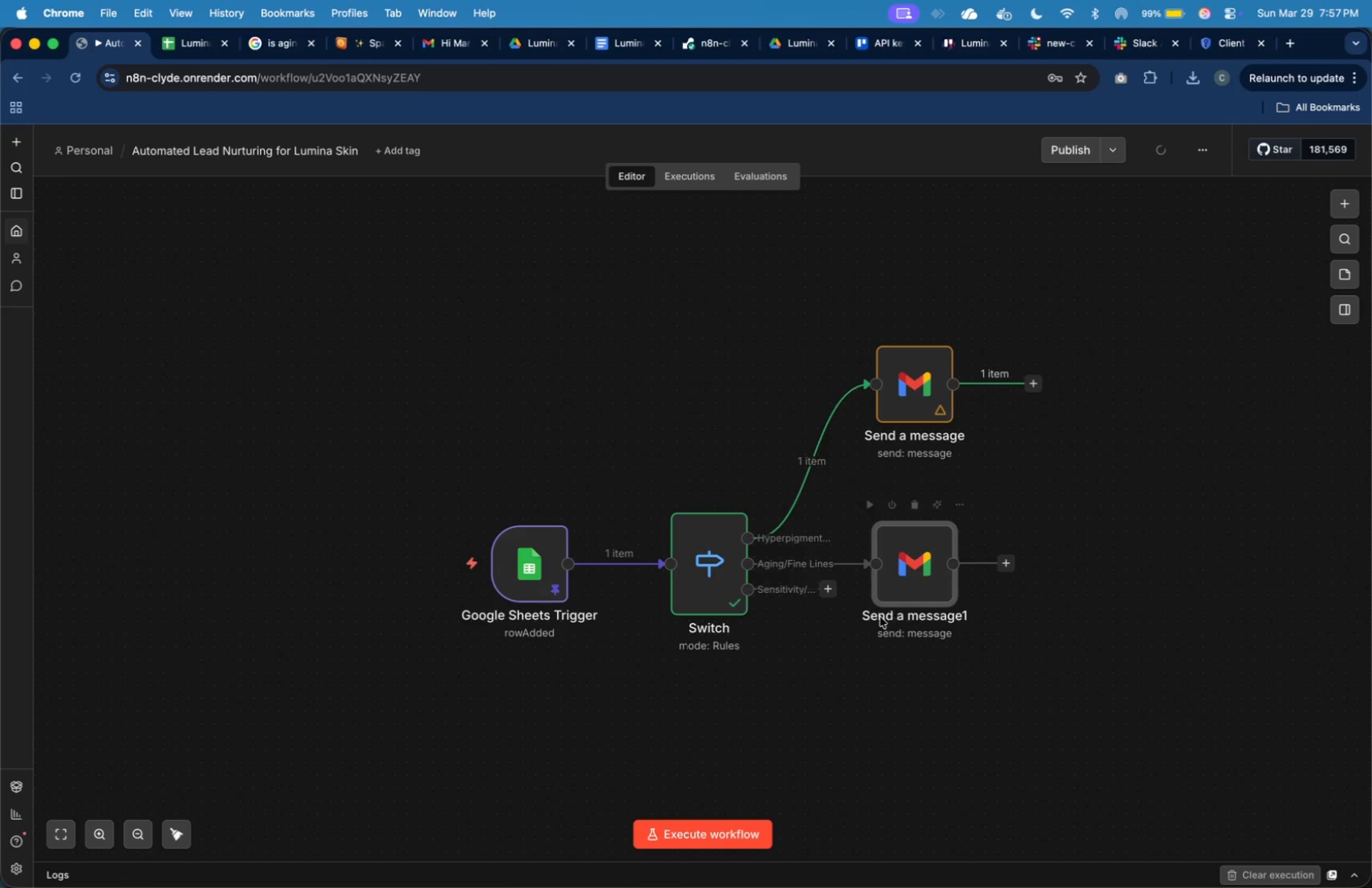 
left_click([918, 590])
 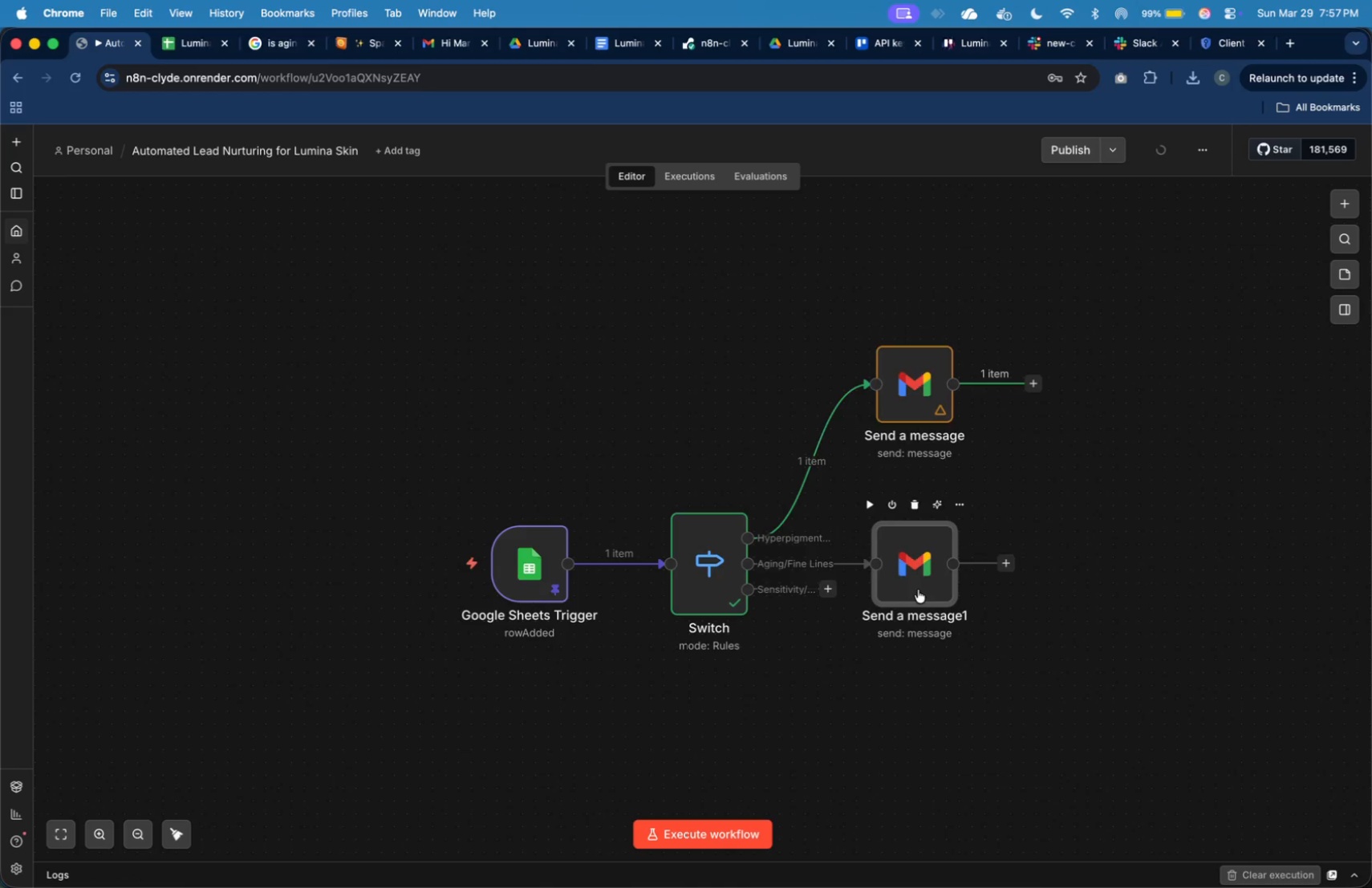 
right_click([918, 590])
 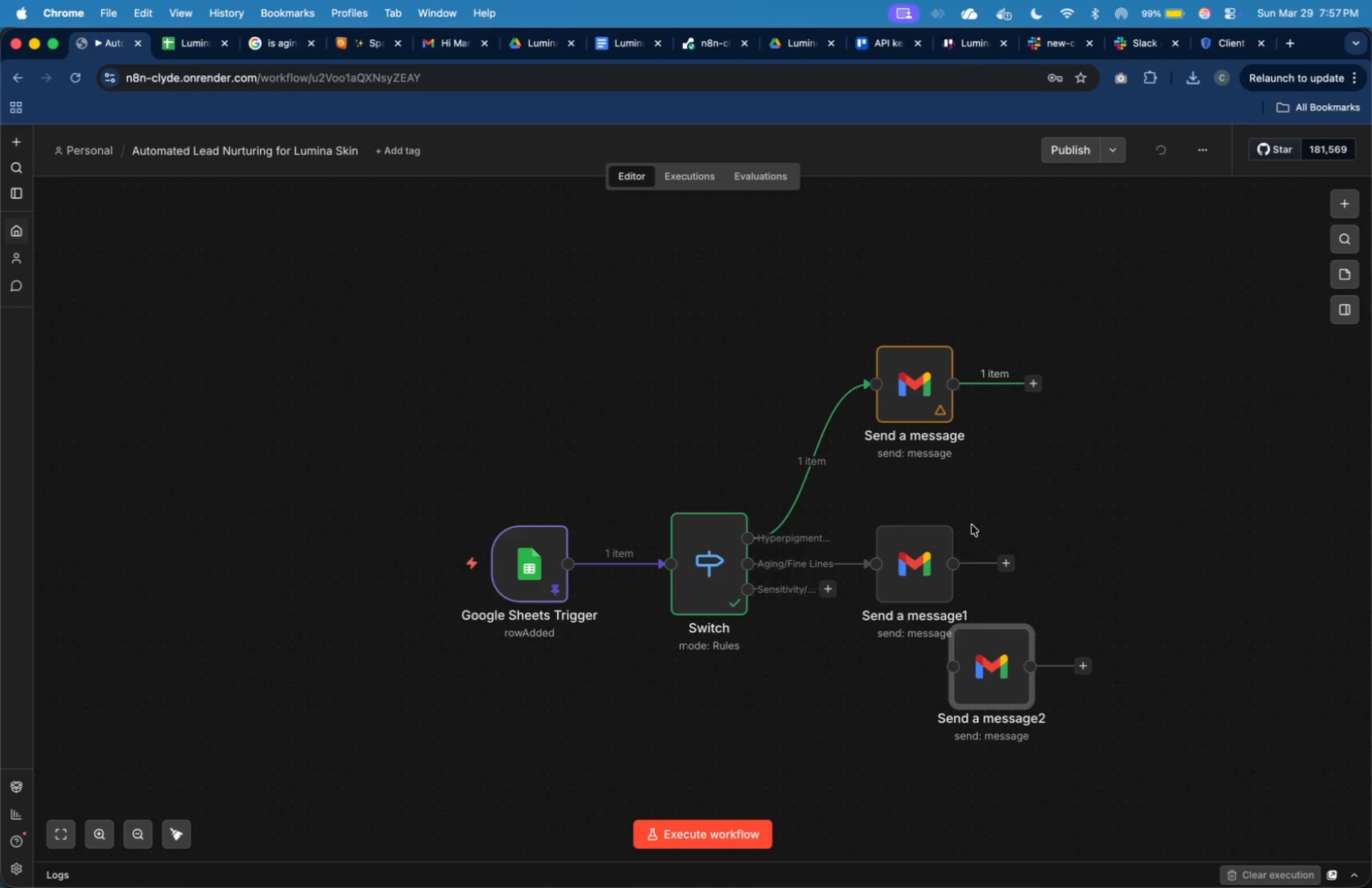 
left_click_drag(start_coordinate=[976, 701], to_coordinate=[901, 785])
 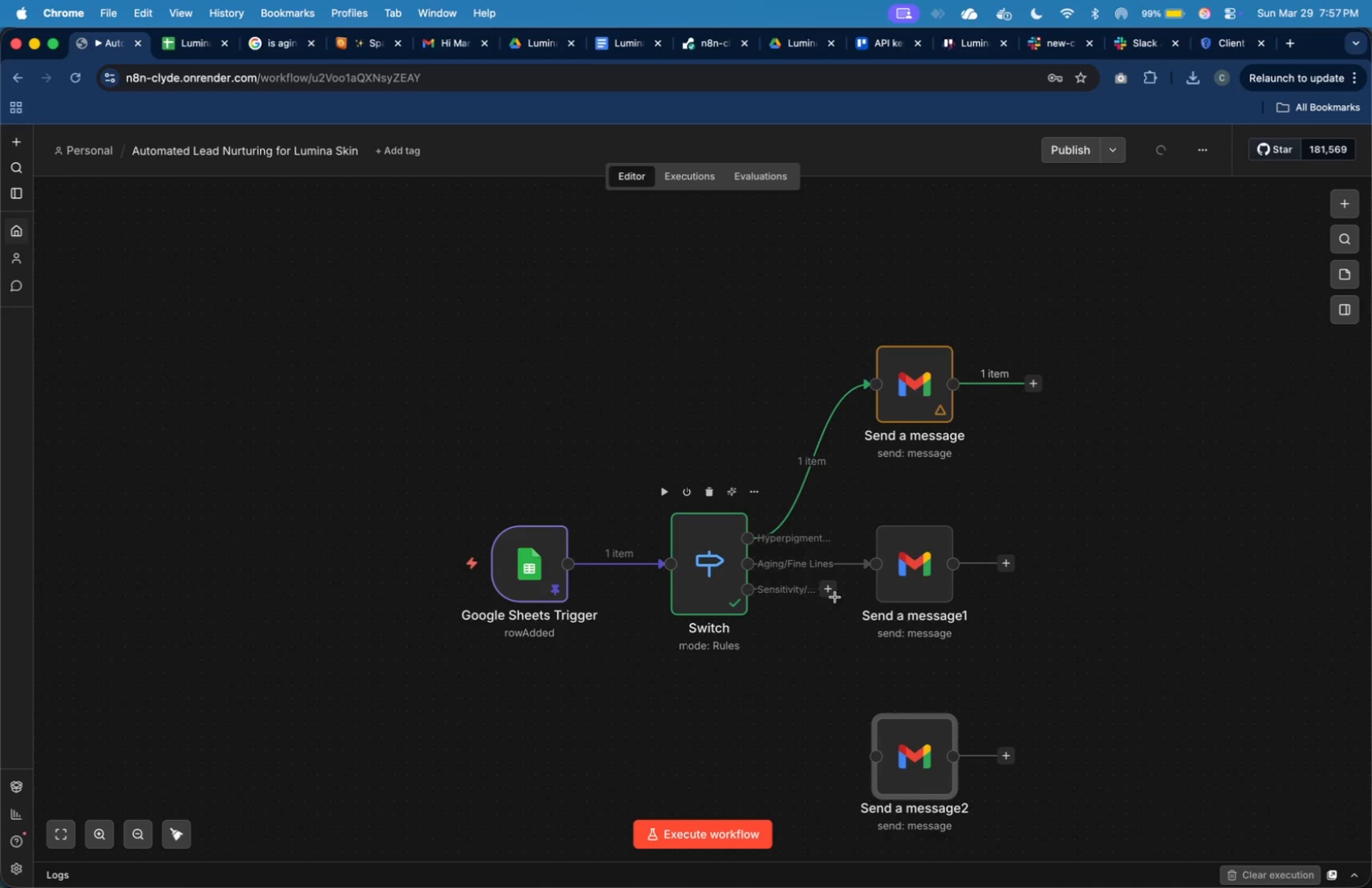 
left_click_drag(start_coordinate=[834, 596], to_coordinate=[856, 732])
 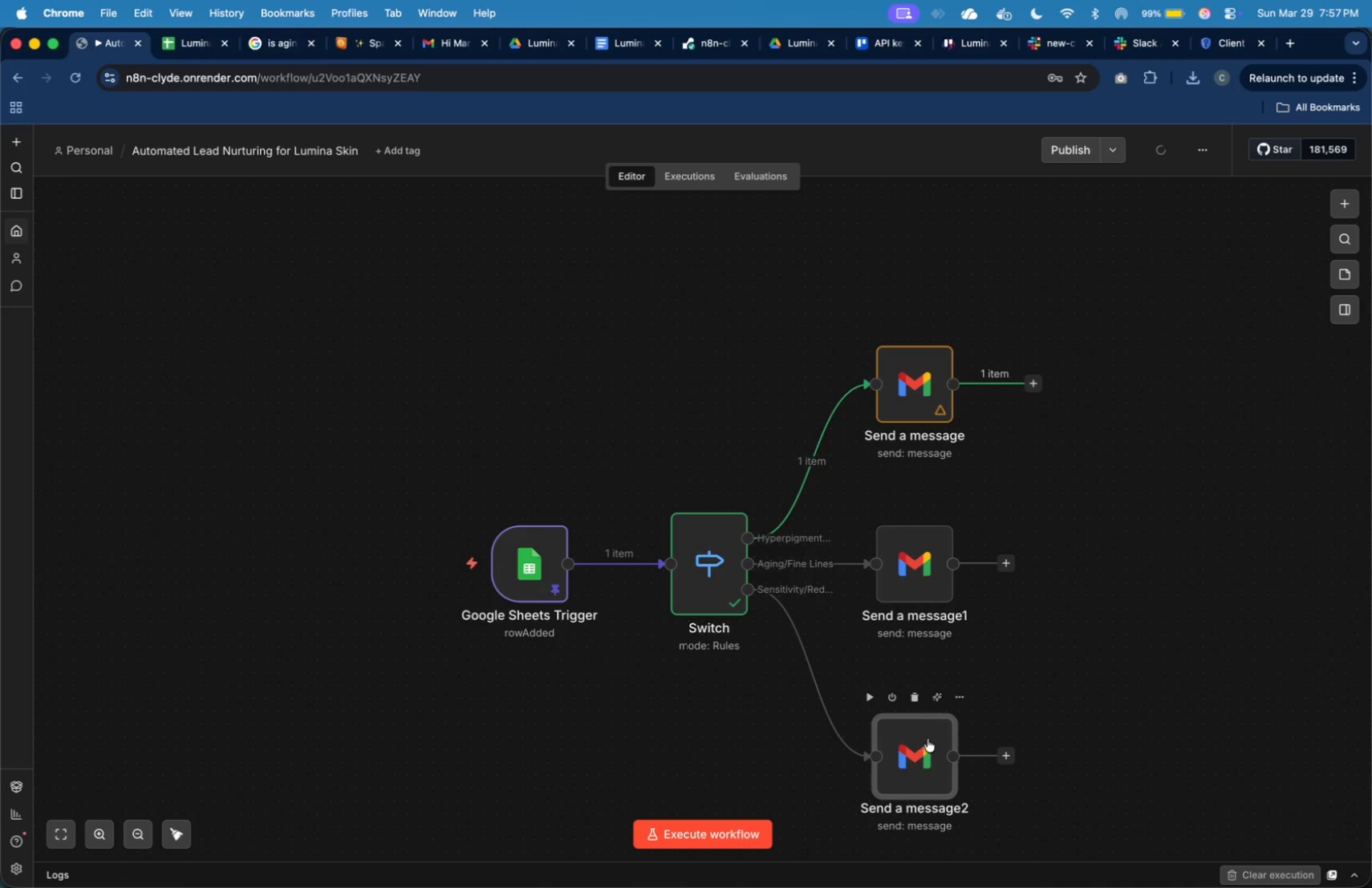 
double_click([928, 740])
 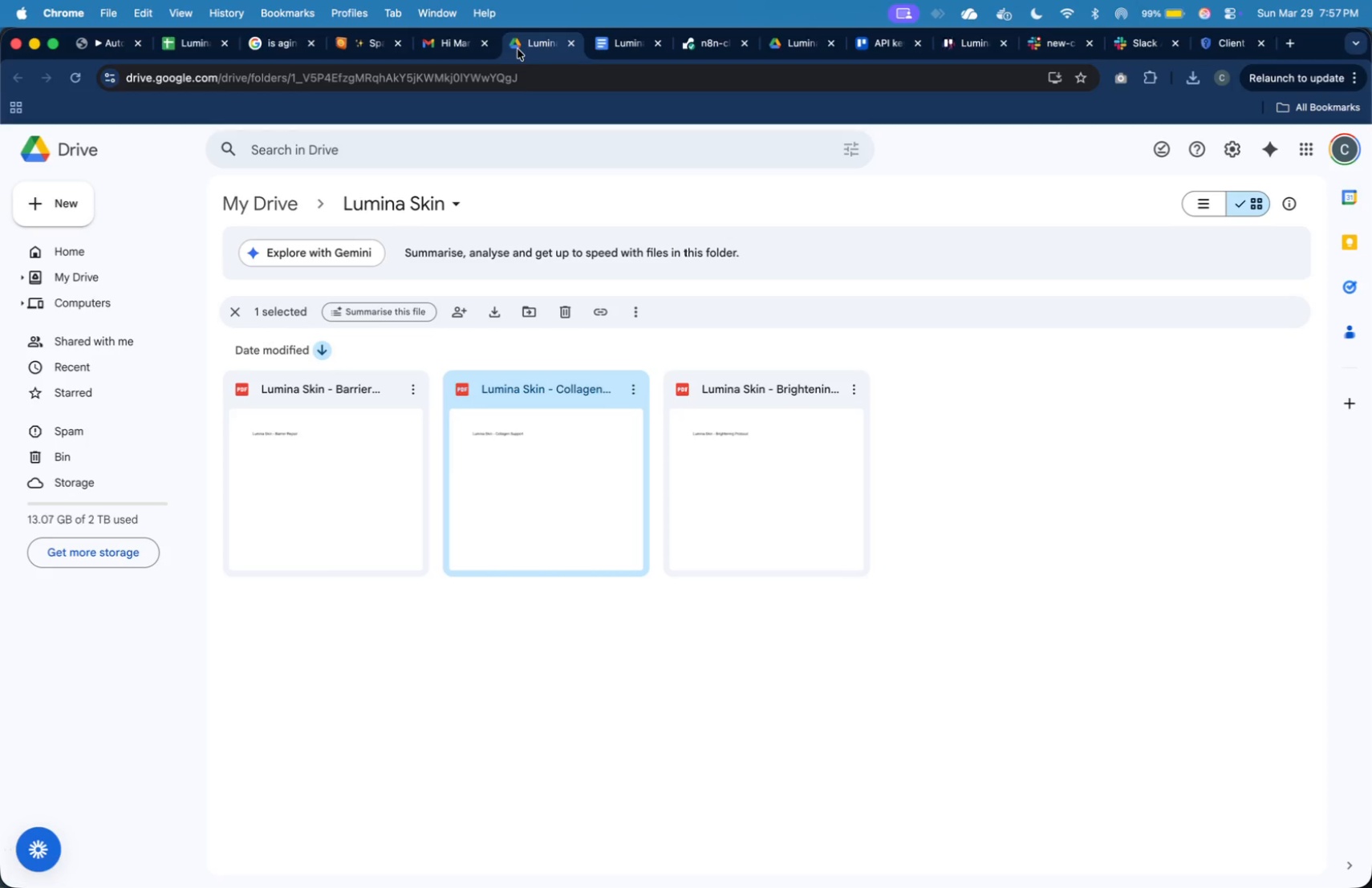 
left_click([413, 391])
 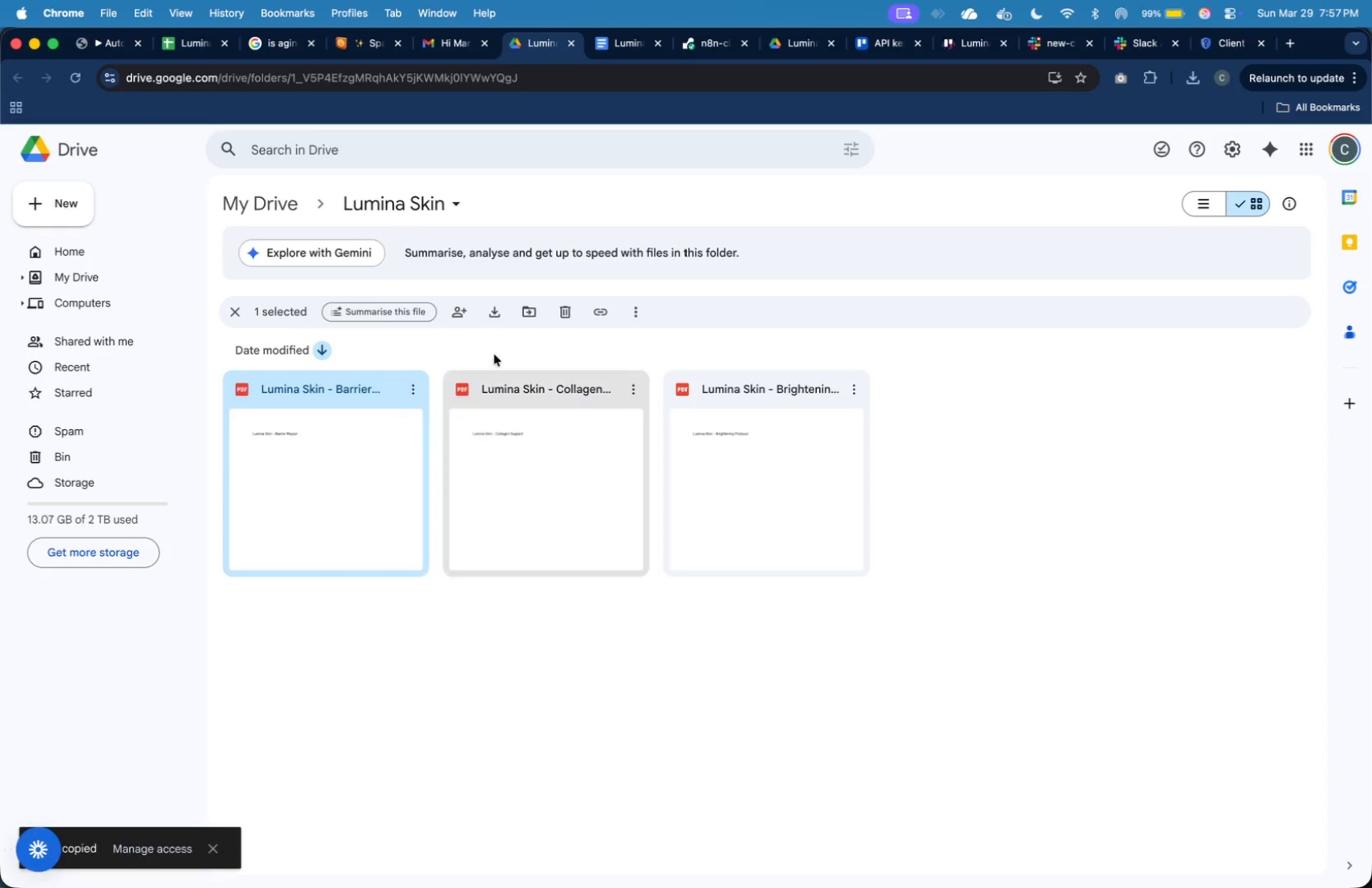 
left_click([104, 39])
 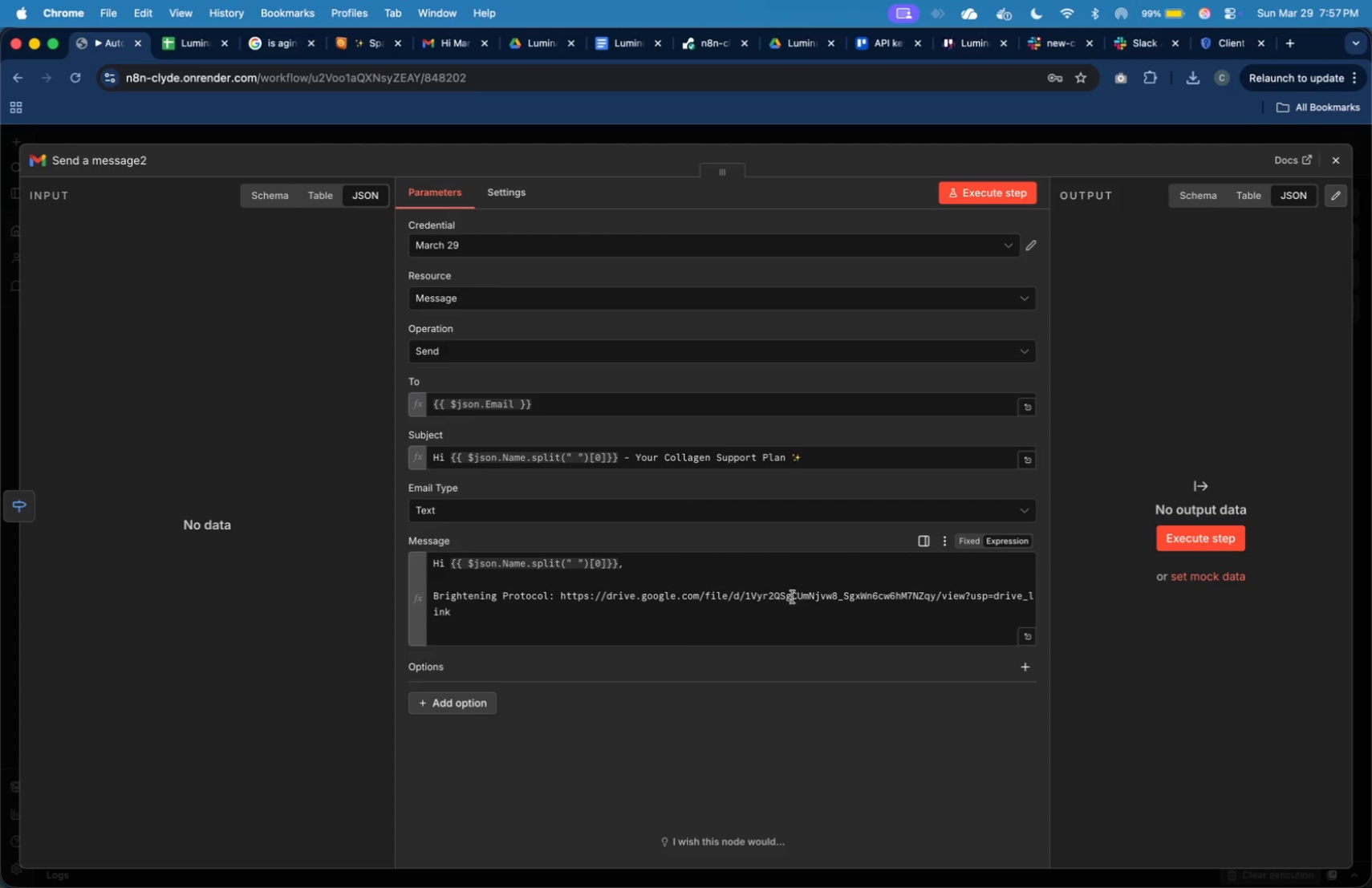 
left_click([769, 606])
 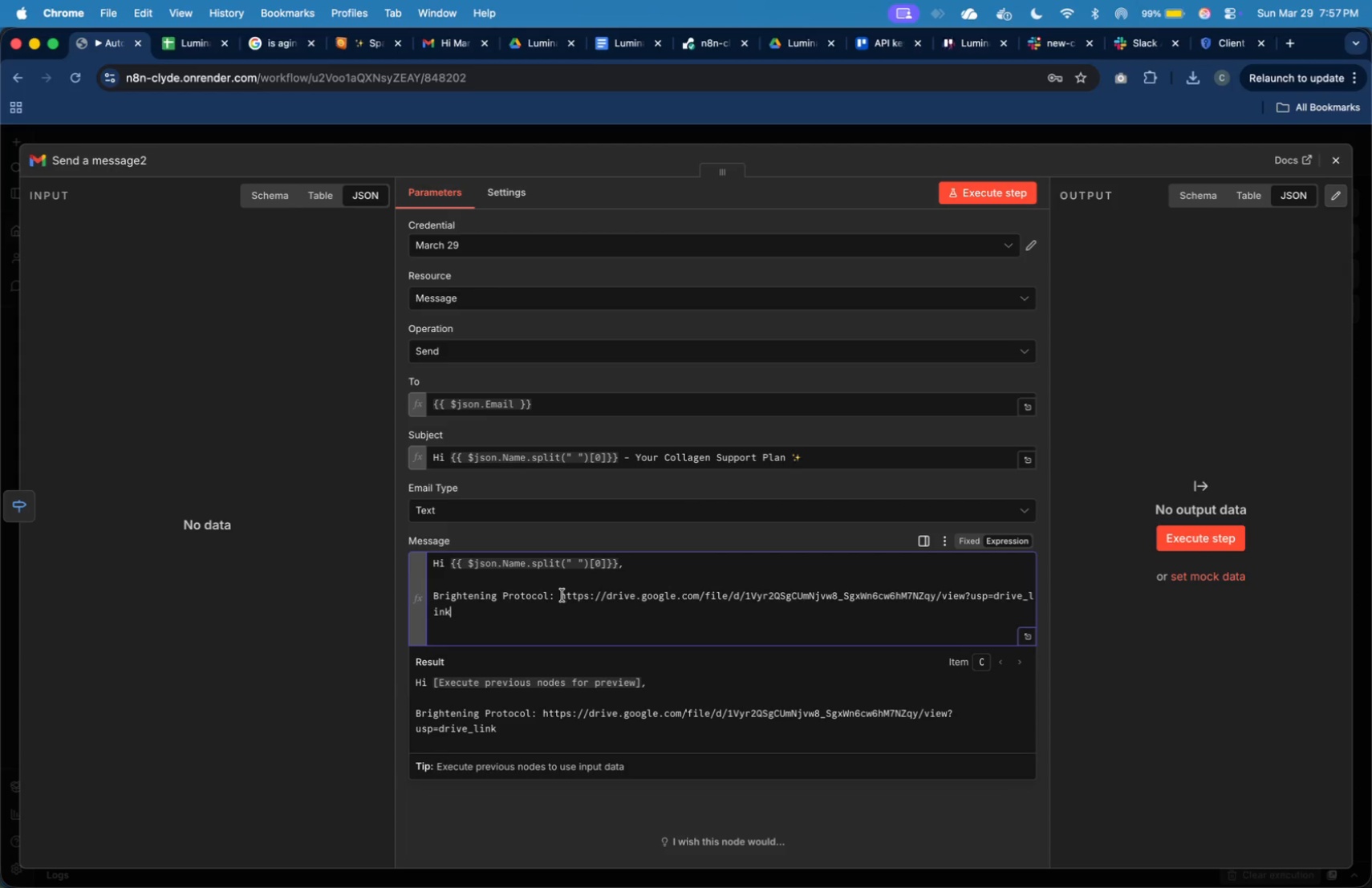 
left_click_drag(start_coordinate=[561, 595], to_coordinate=[563, 606])
 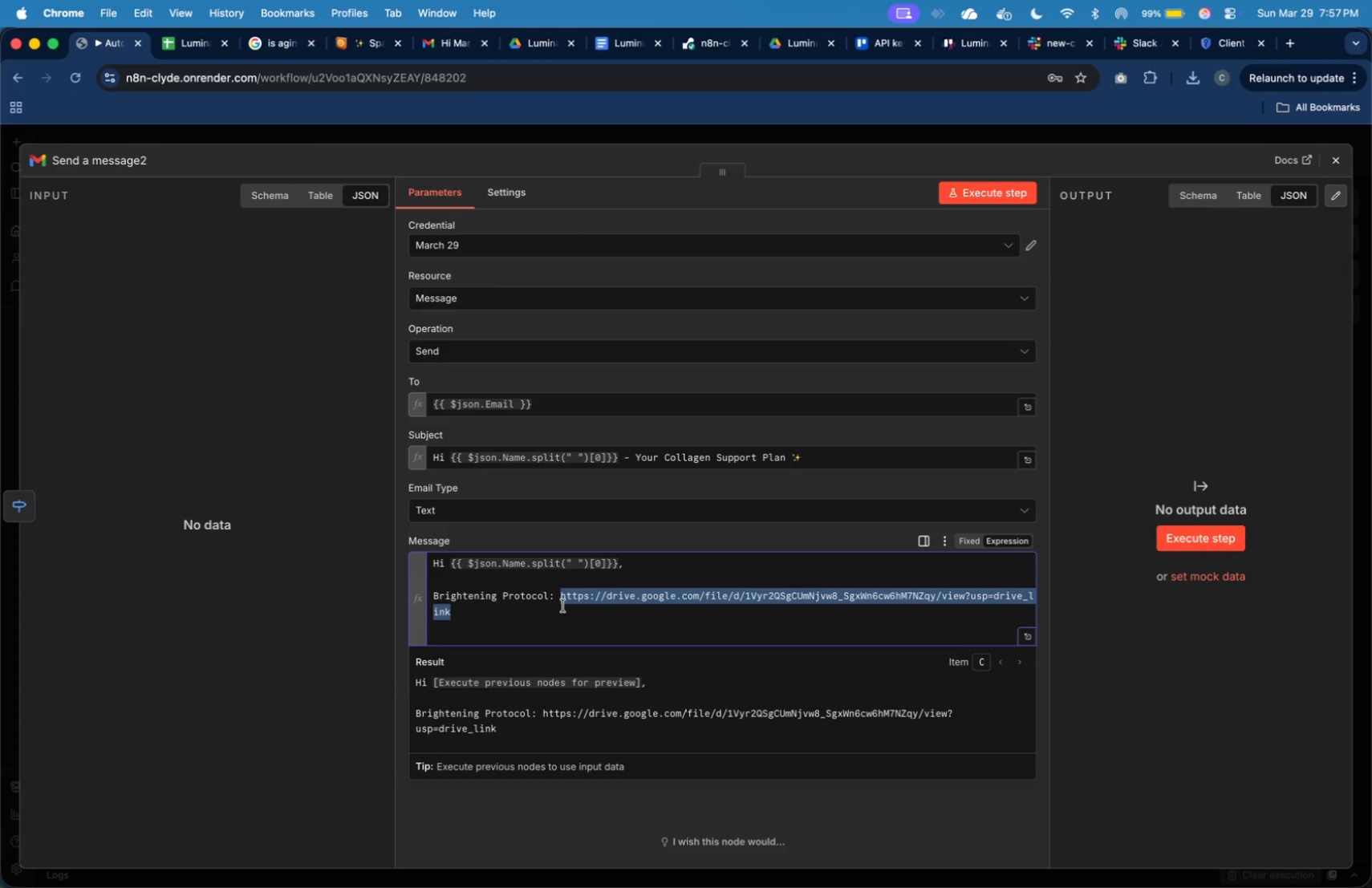 
key(Meta+V)
 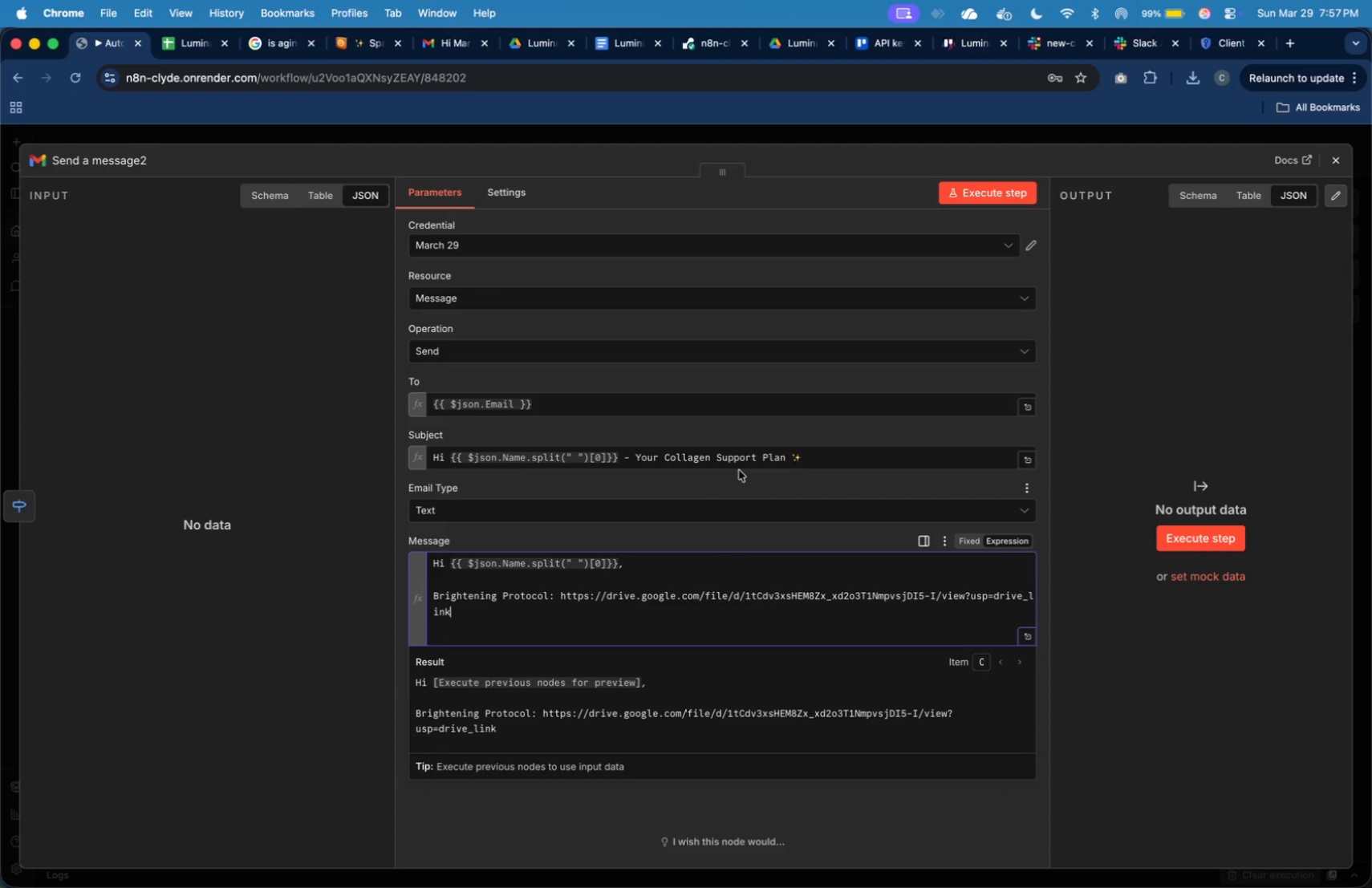 
left_click([742, 457])
 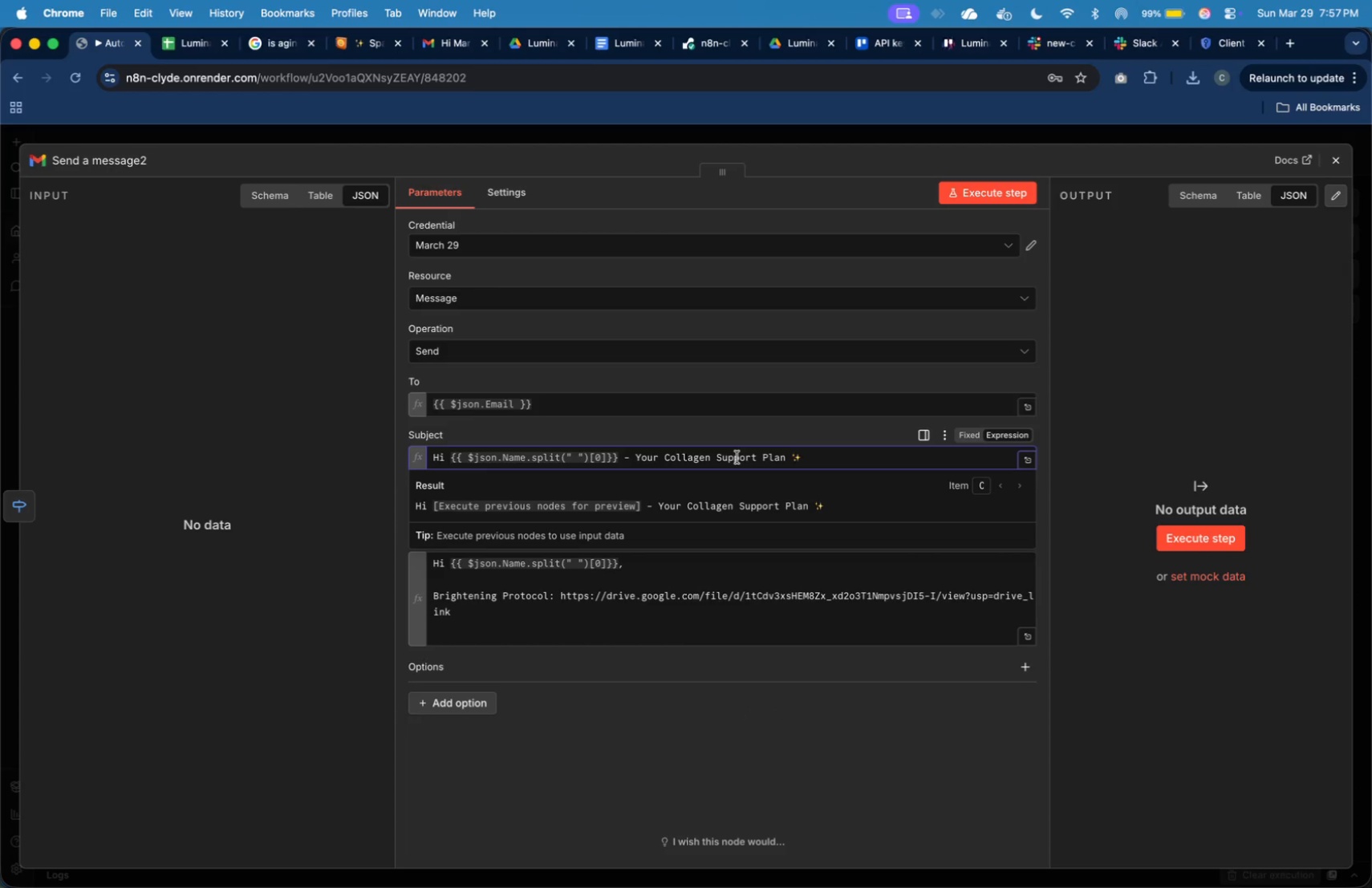 
key(Meta+Tab)